 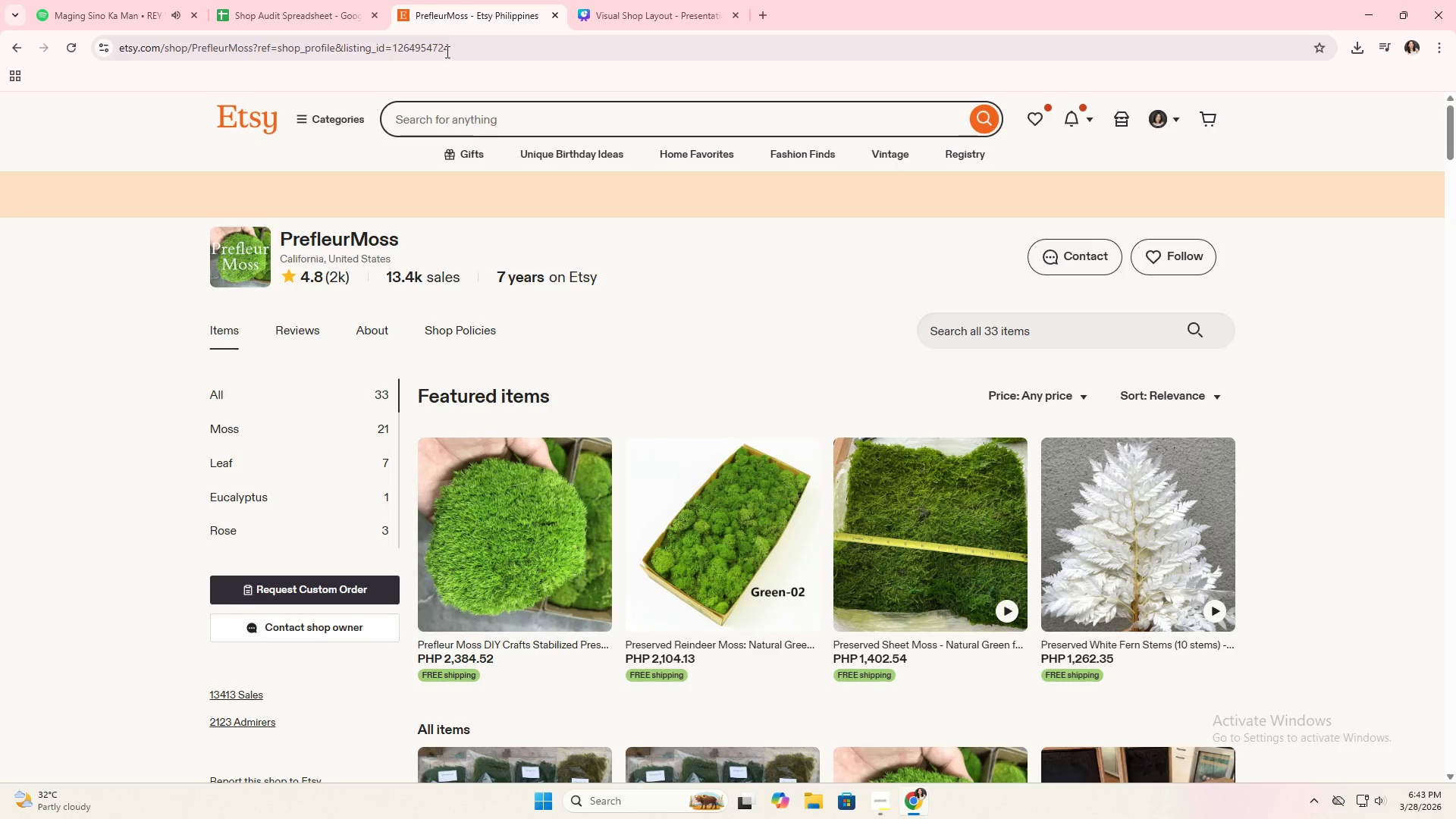 
left_click([592, 19])
 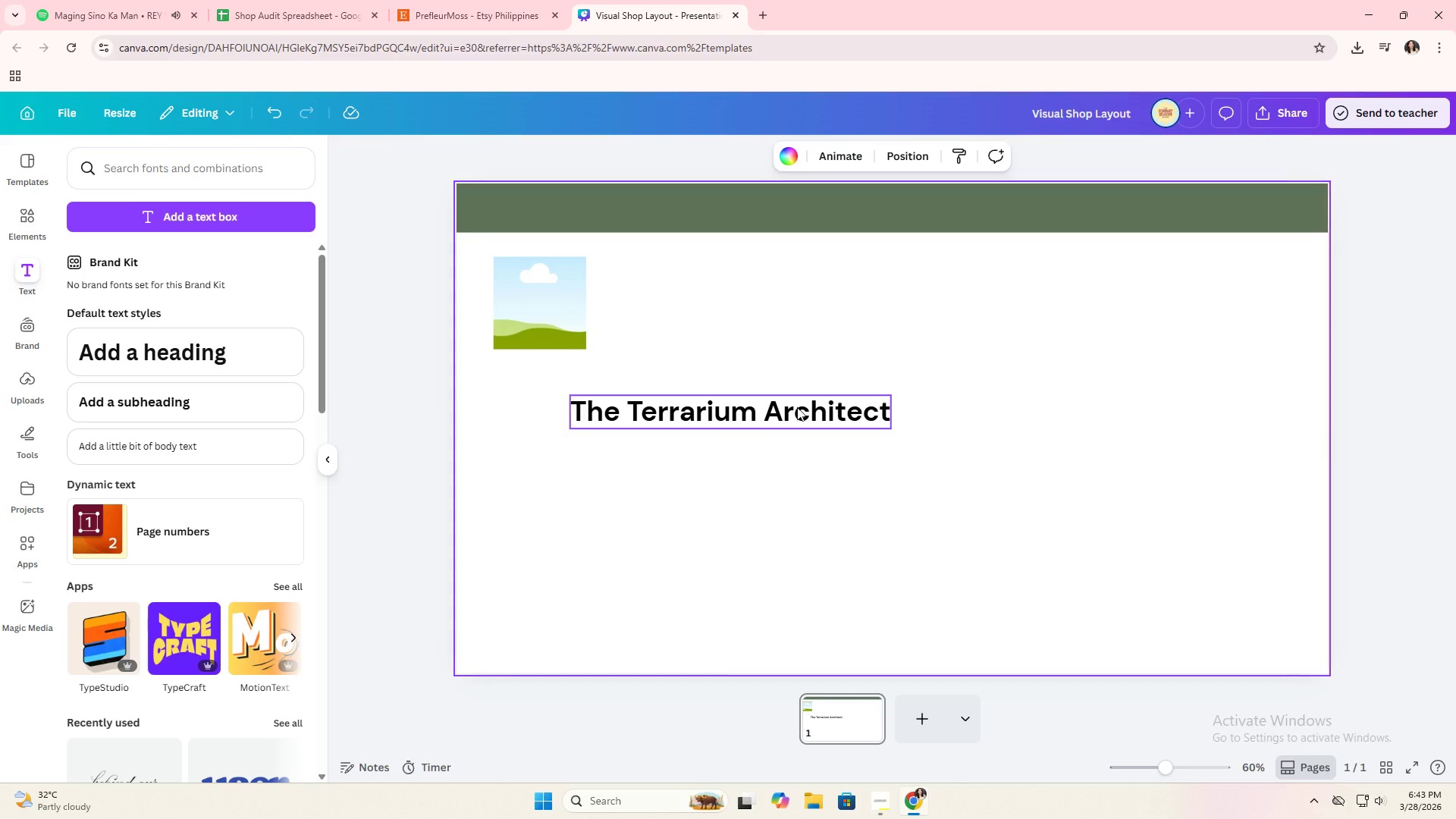 
left_click_drag(start_coordinate=[797, 407], to_coordinate=[826, 266])
 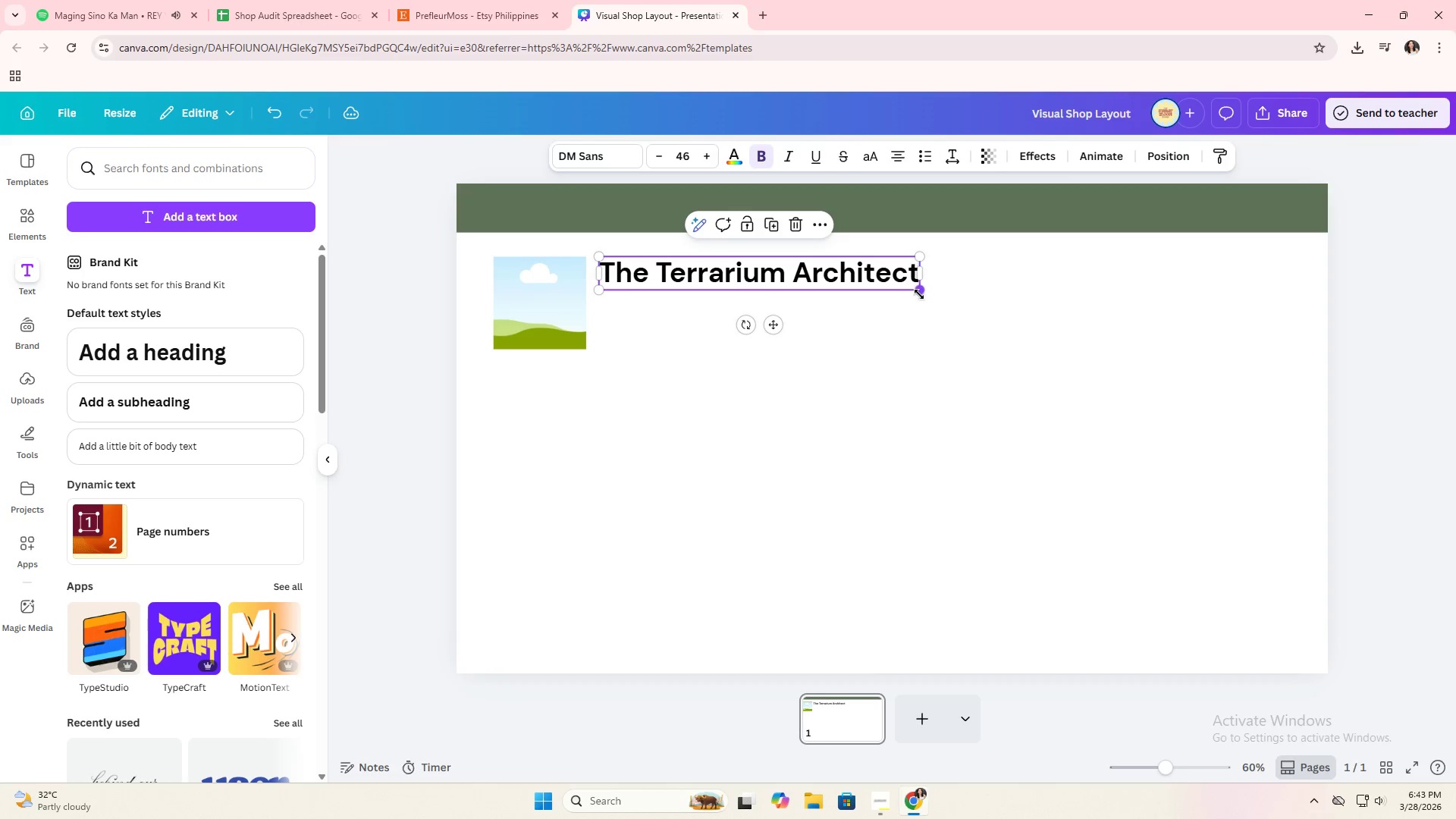 
left_click_drag(start_coordinate=[919, 294], to_coordinate=[868, 287])
 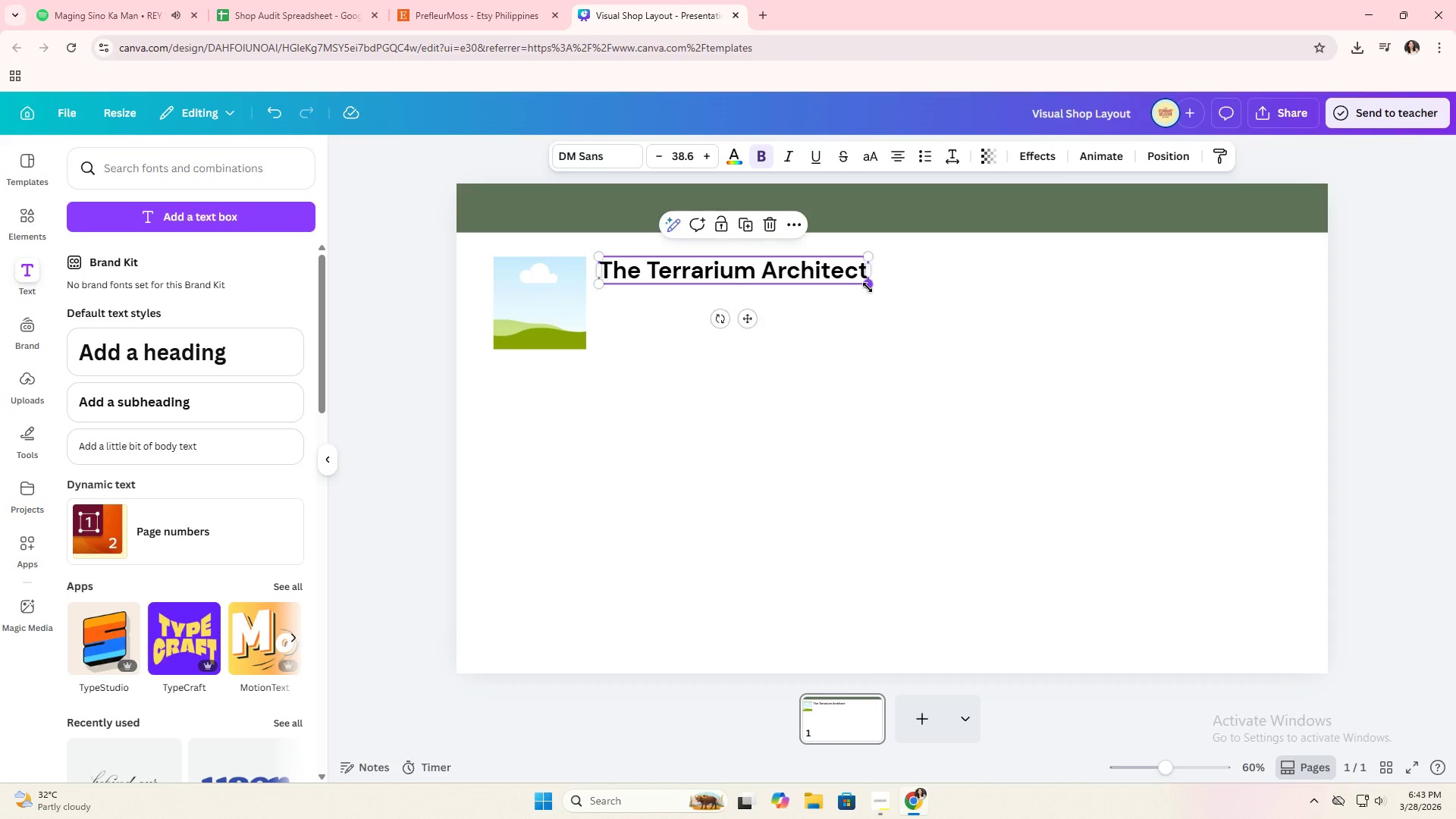 
key(Alt+AltLeft)
 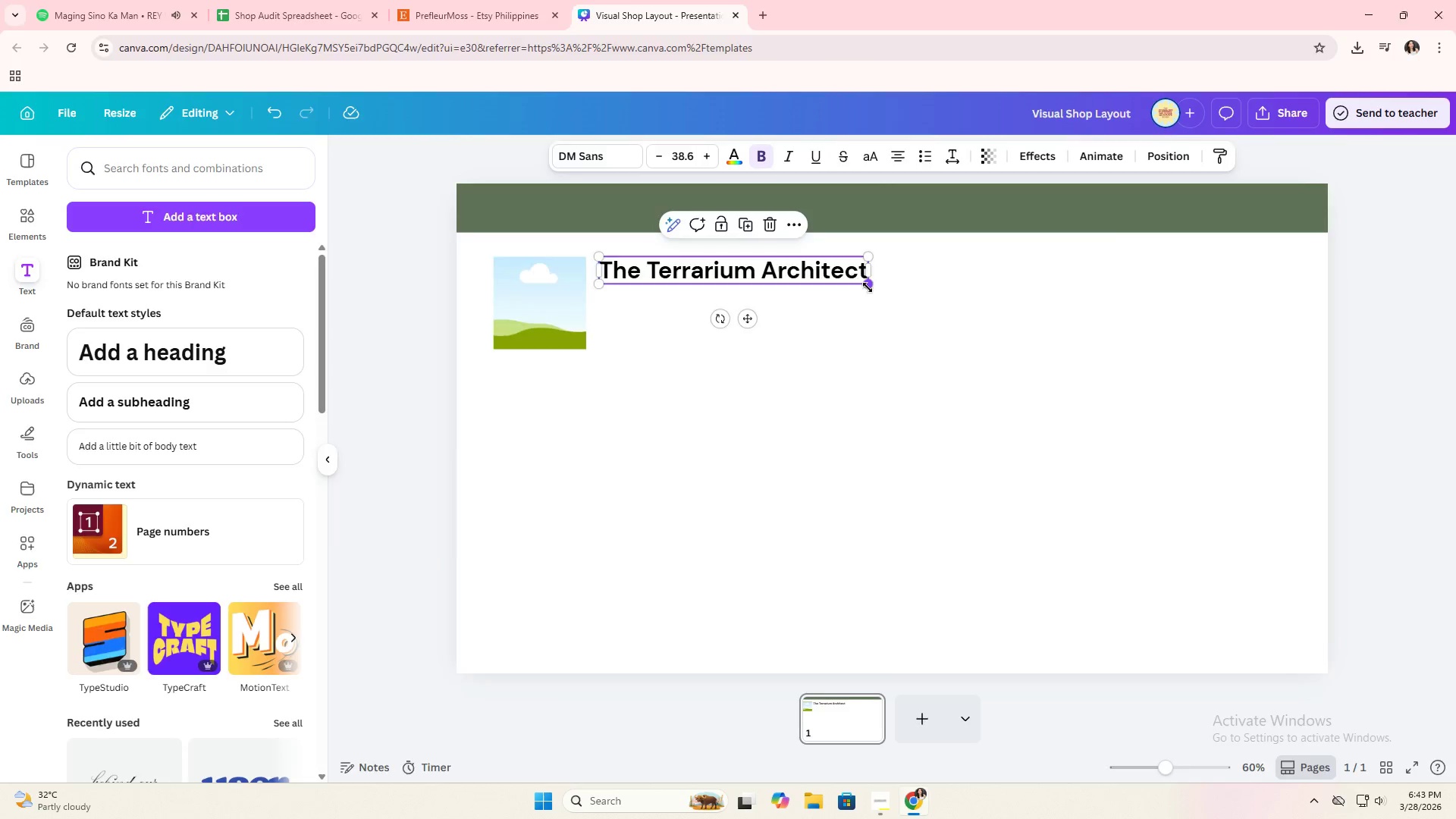 
key(Alt+Tab)